 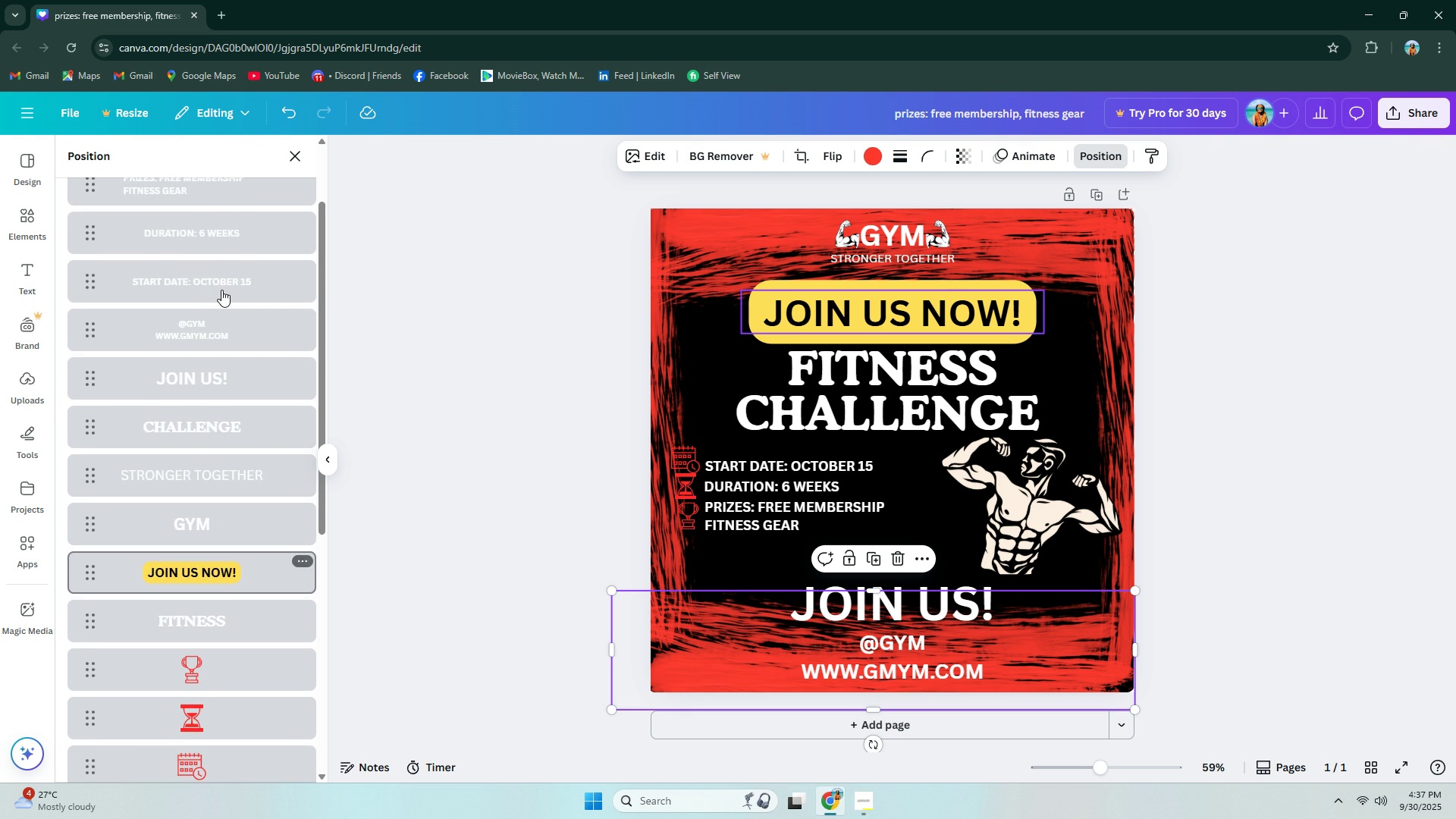 
scroll: coordinate [221, 290], scroll_direction: up, amount: 1.0
 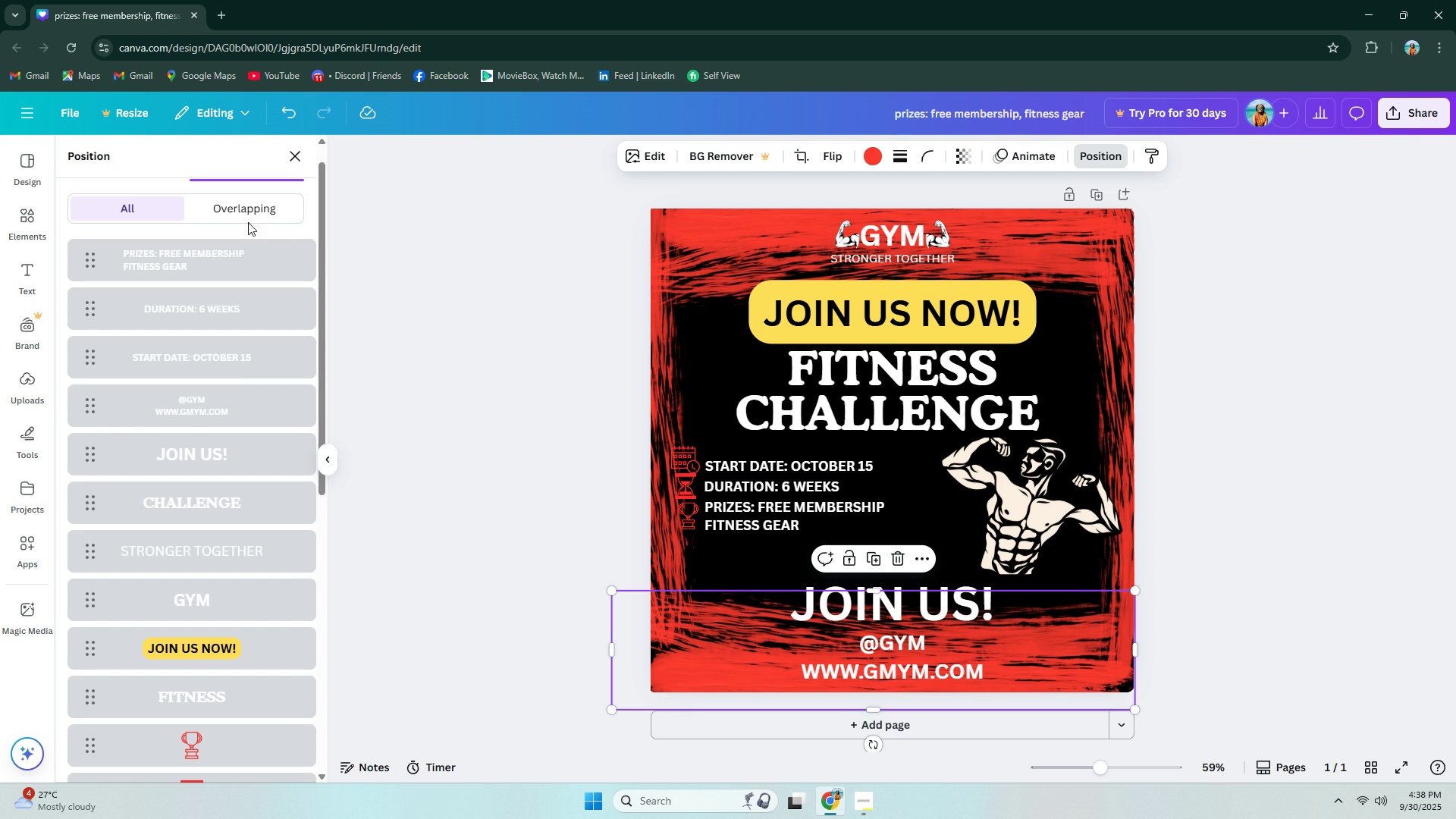 
scroll: coordinate [216, 331], scroll_direction: down, amount: 3.0
 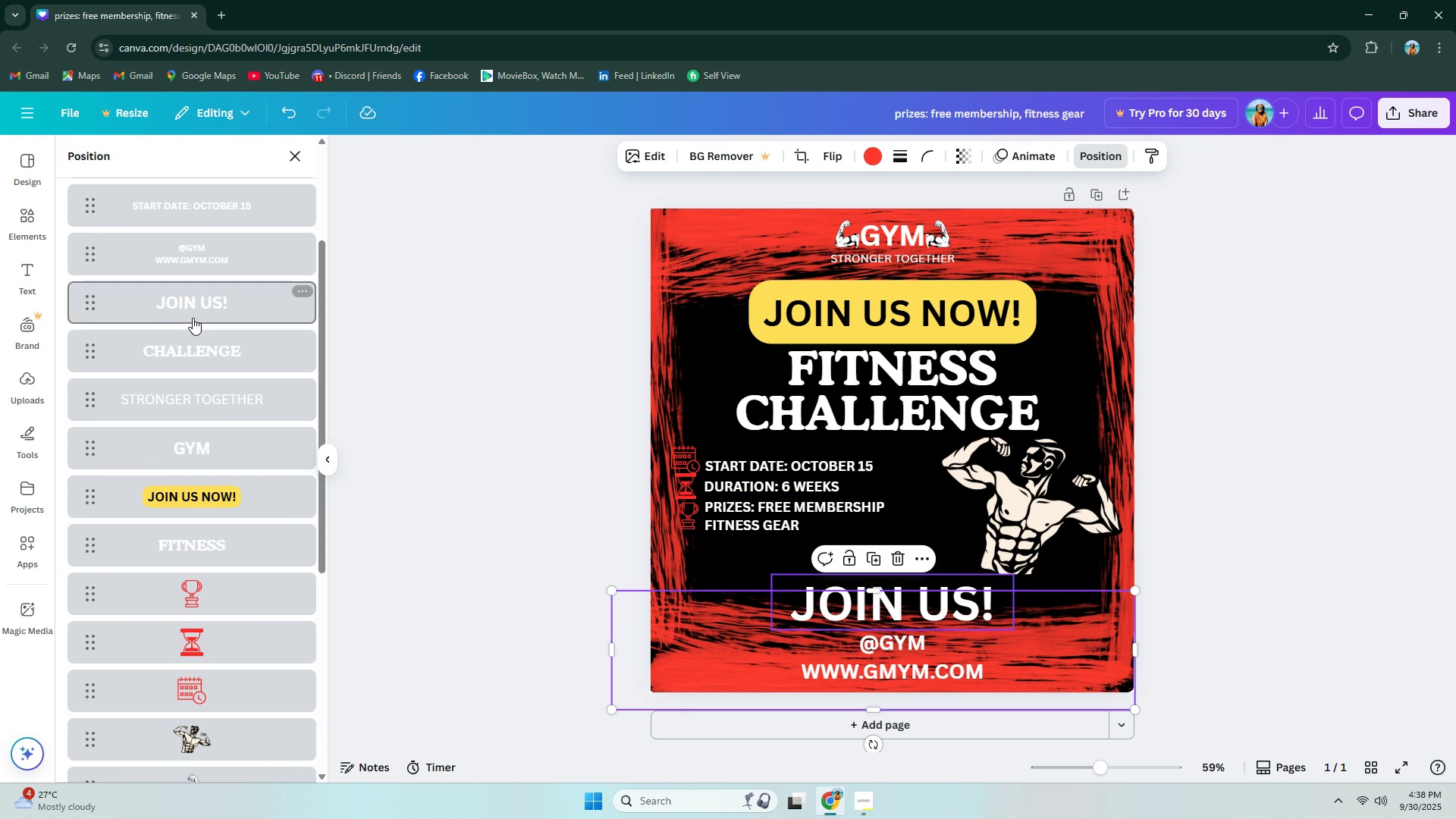 
left_click([35, 231])
 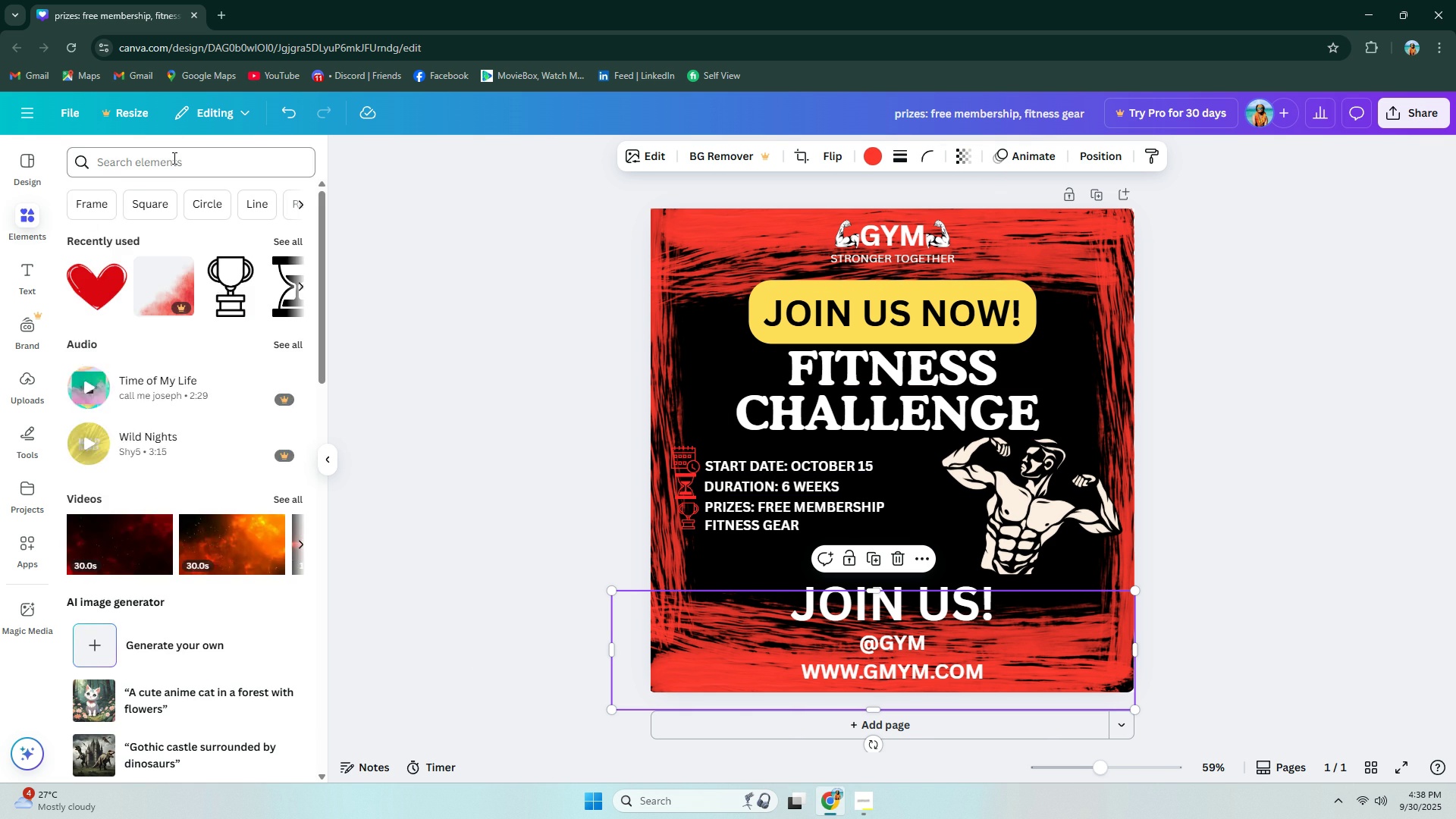 
double_click([173, 158])
 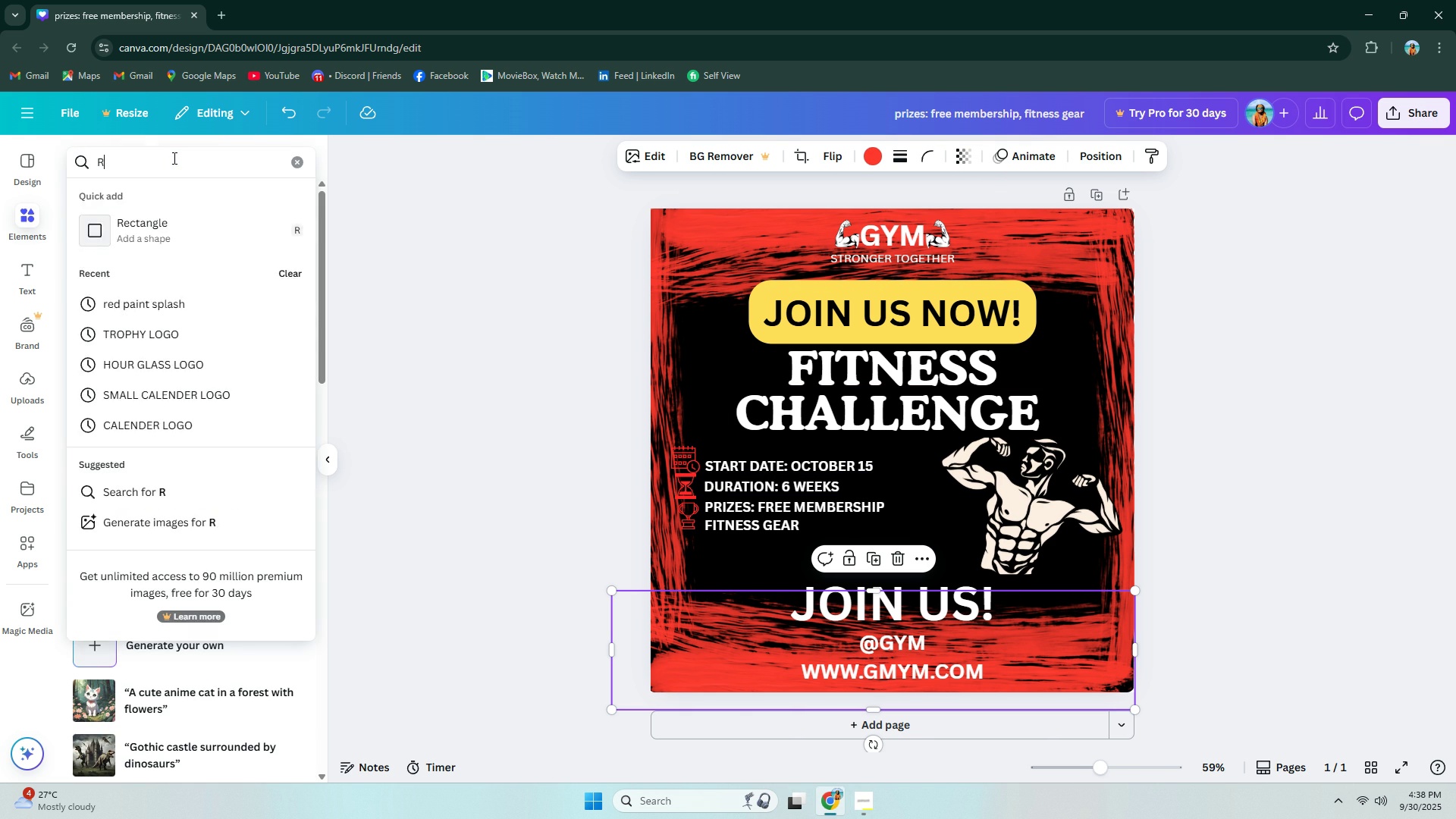 
type(RED LINE SPLASH)
 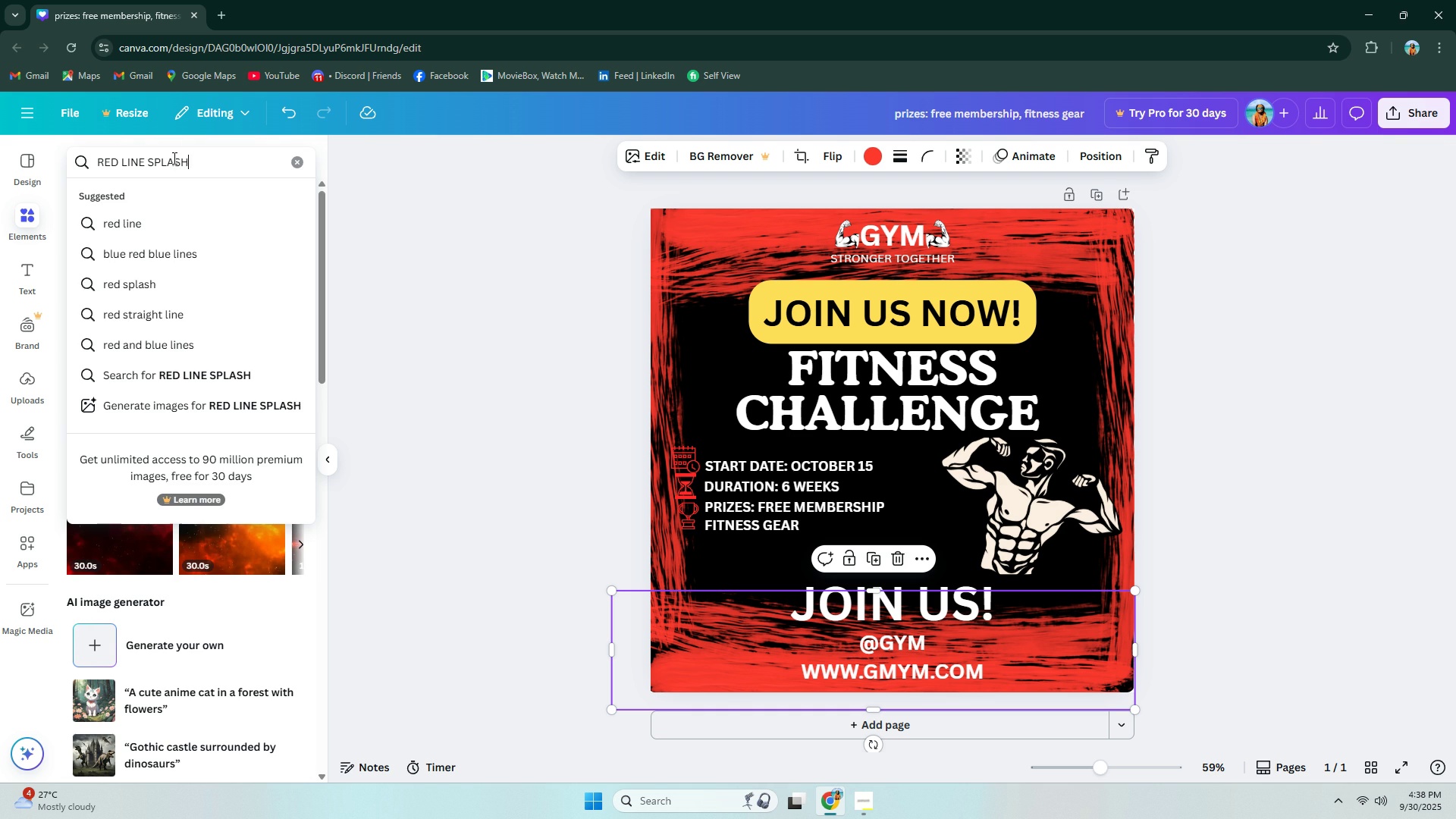 
key(Enter)
 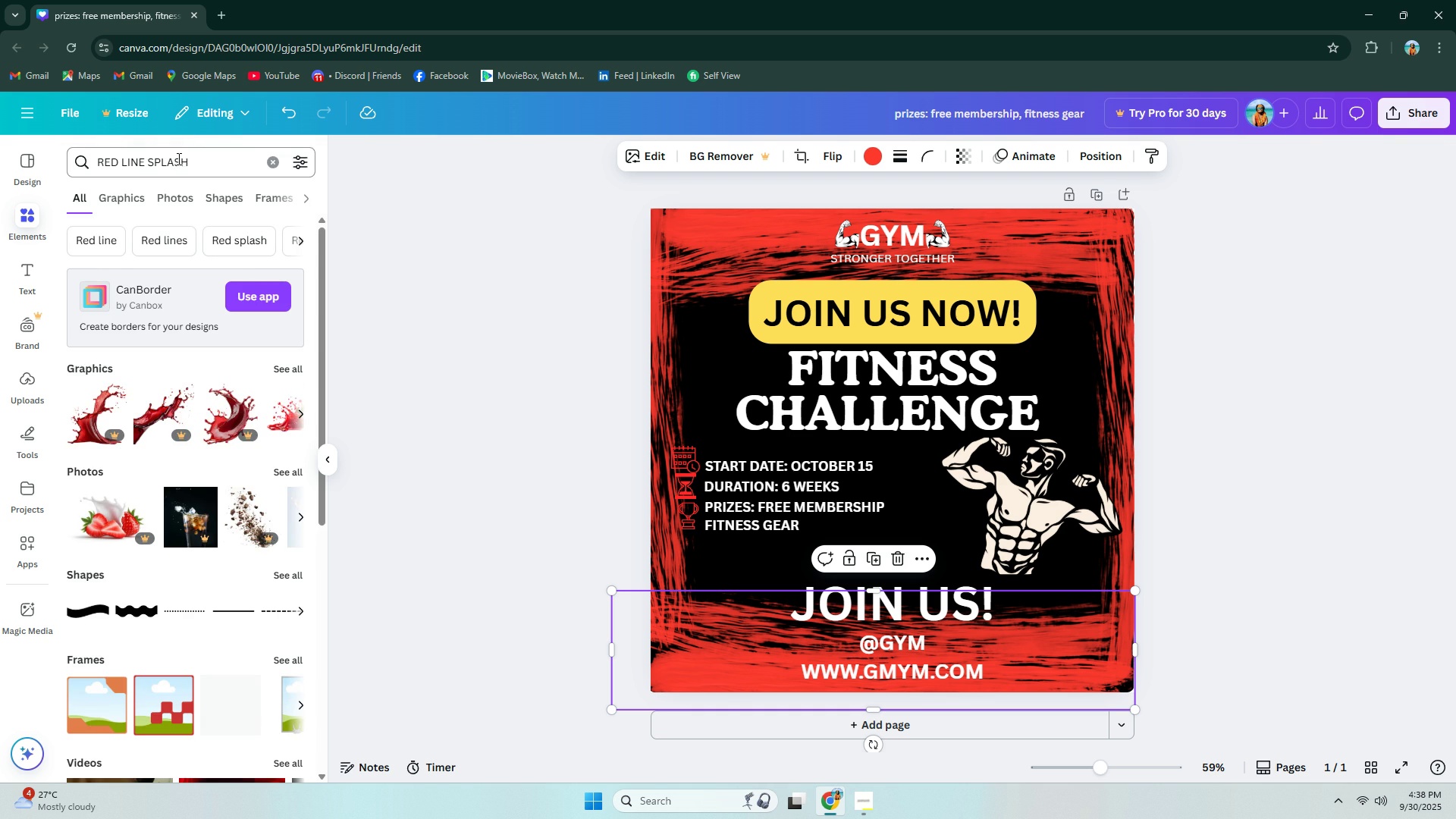 
scroll: coordinate [165, 215], scroll_direction: down, amount: 8.0
 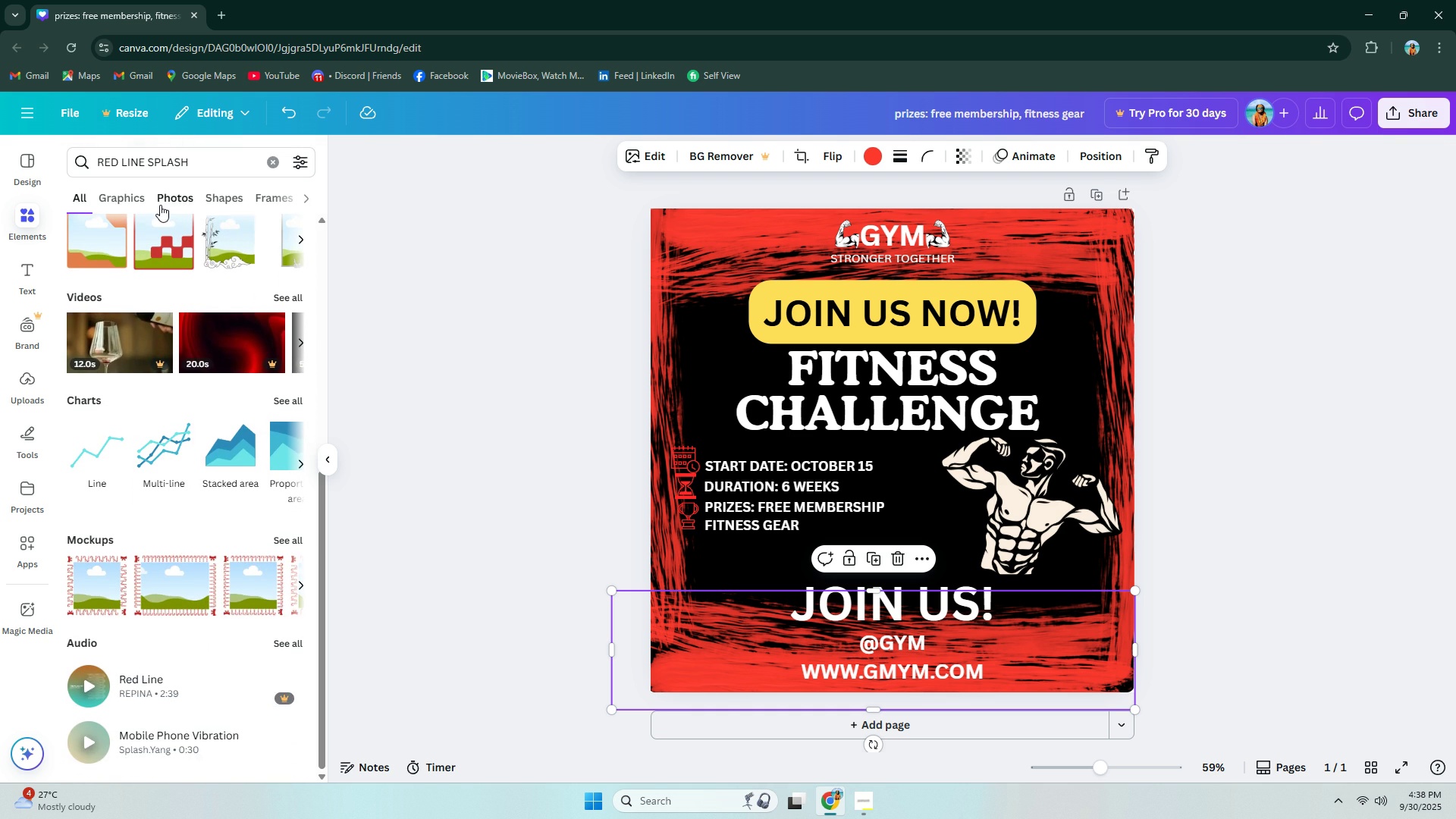 
scroll: coordinate [217, 306], scroll_direction: up, amount: 21.0
 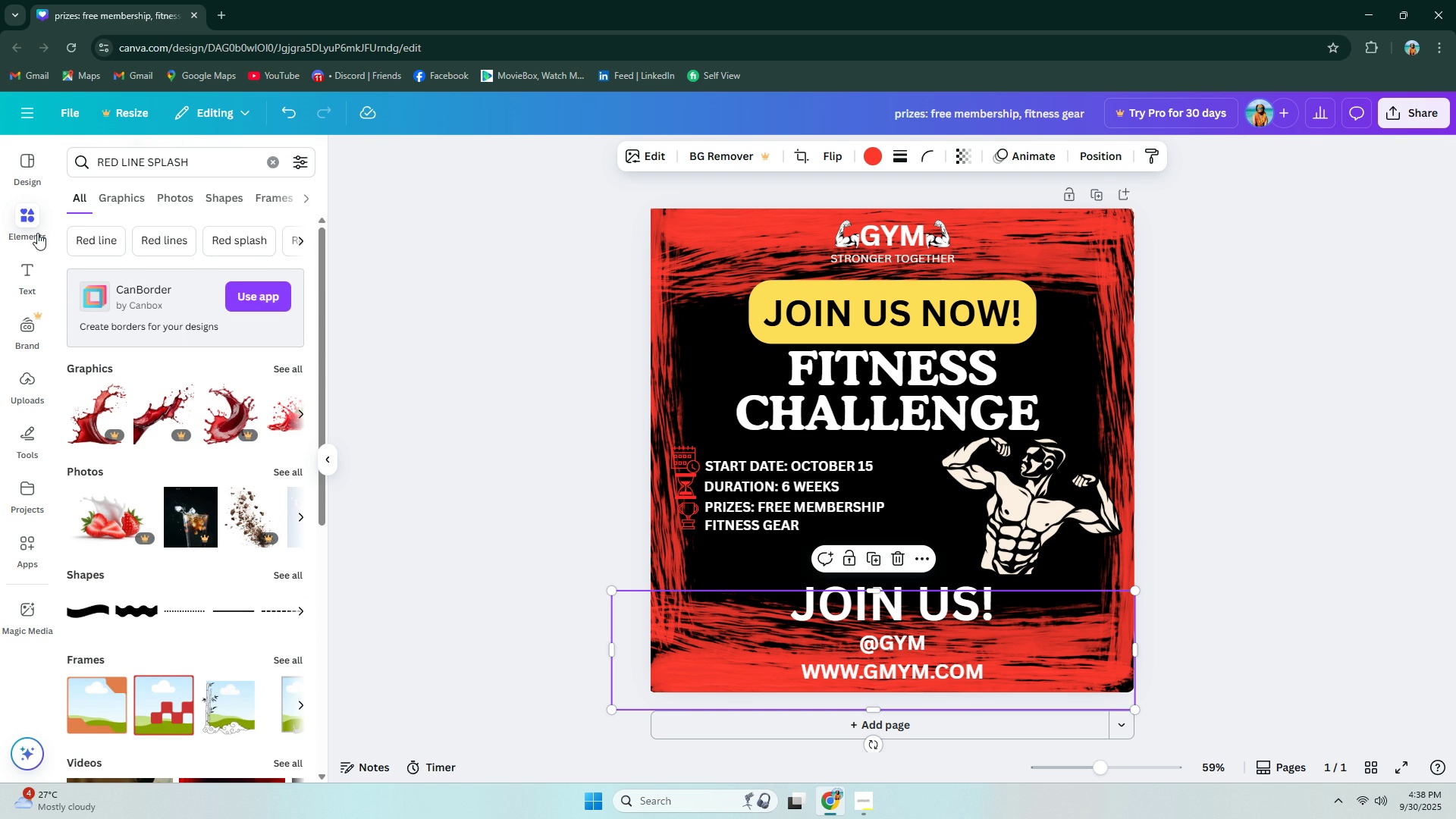 
left_click([23, 157])
 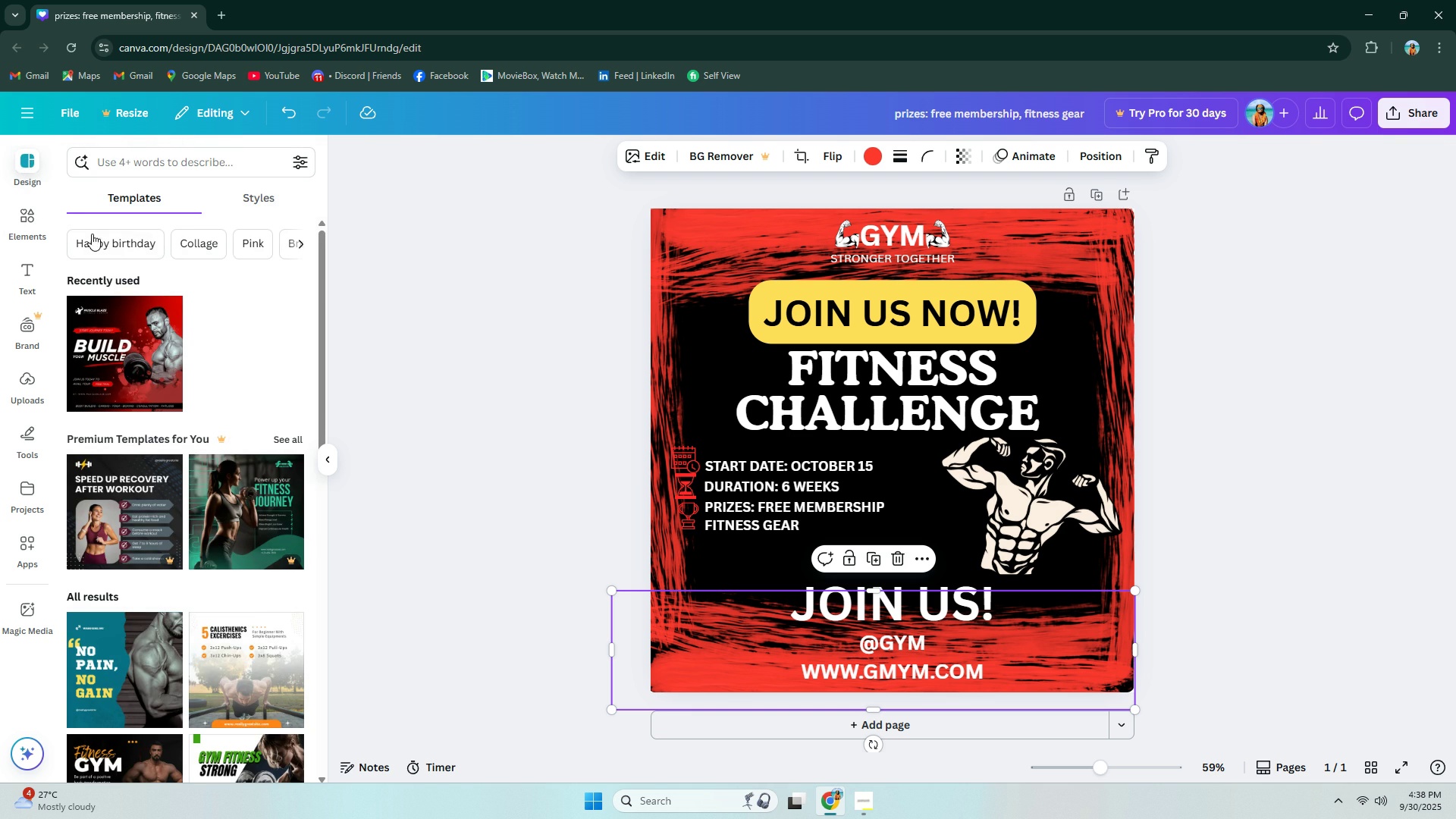 
left_click([24, 238])
 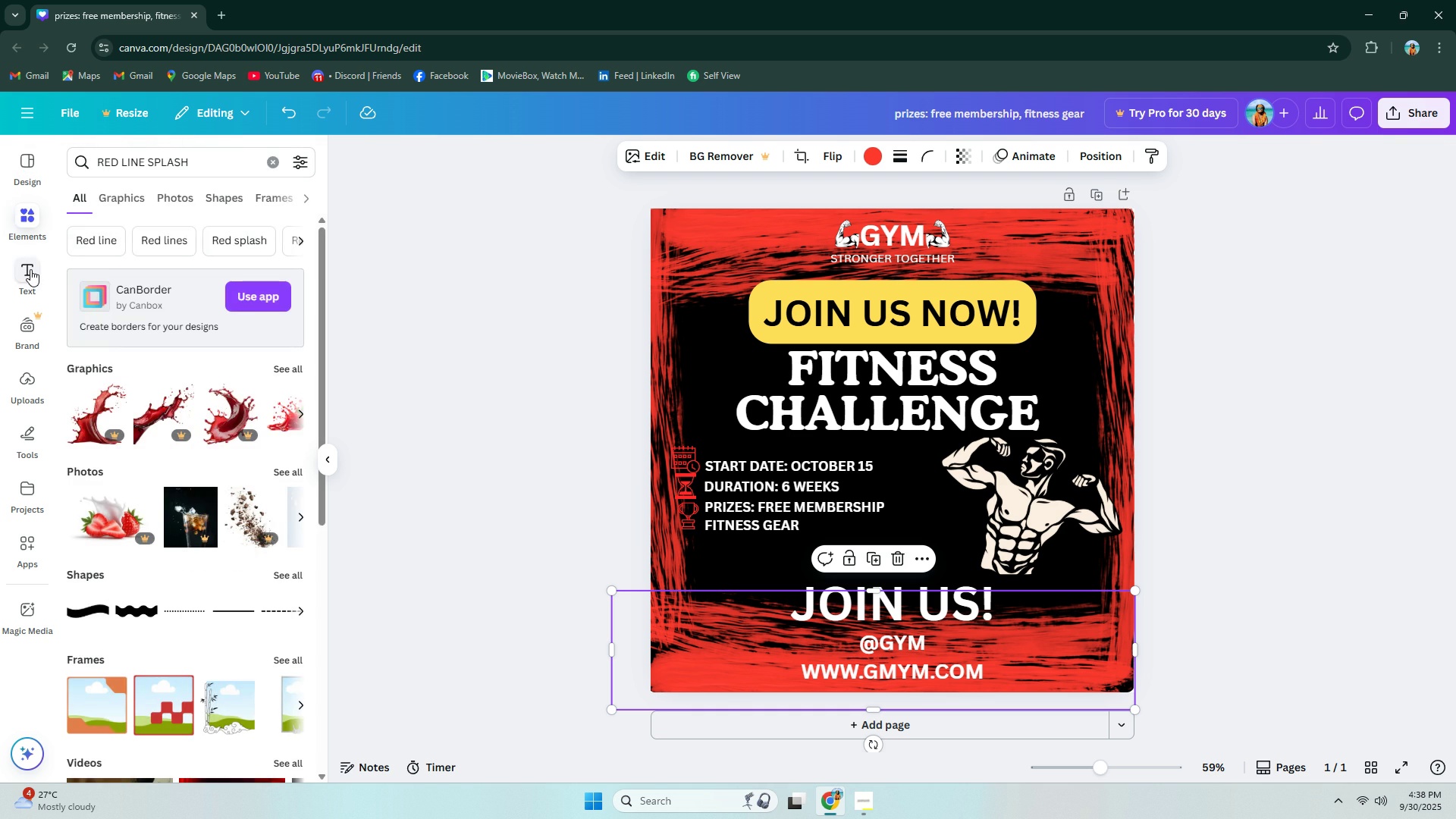 
left_click([30, 269])
 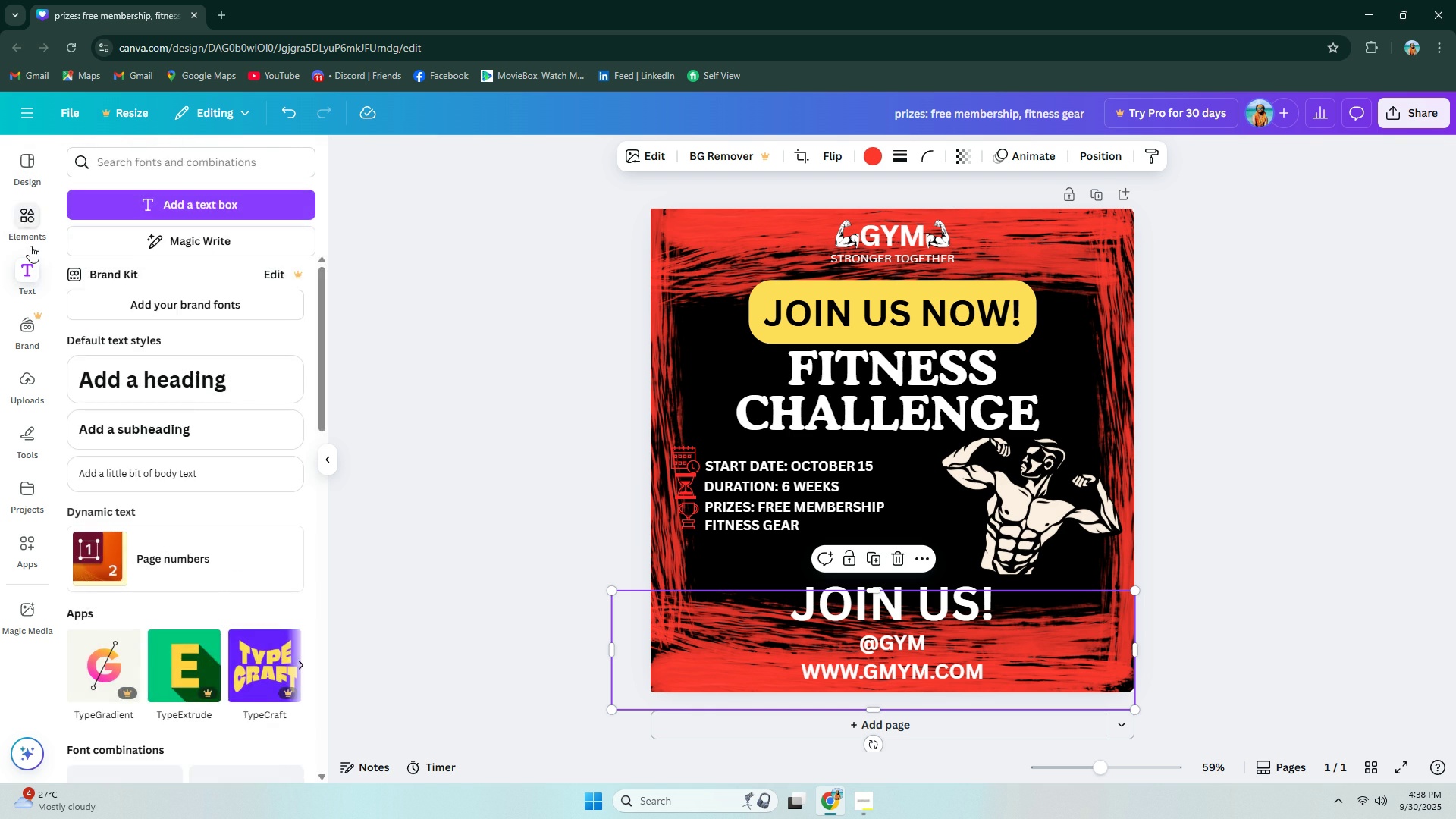 
left_click([30, 246])
 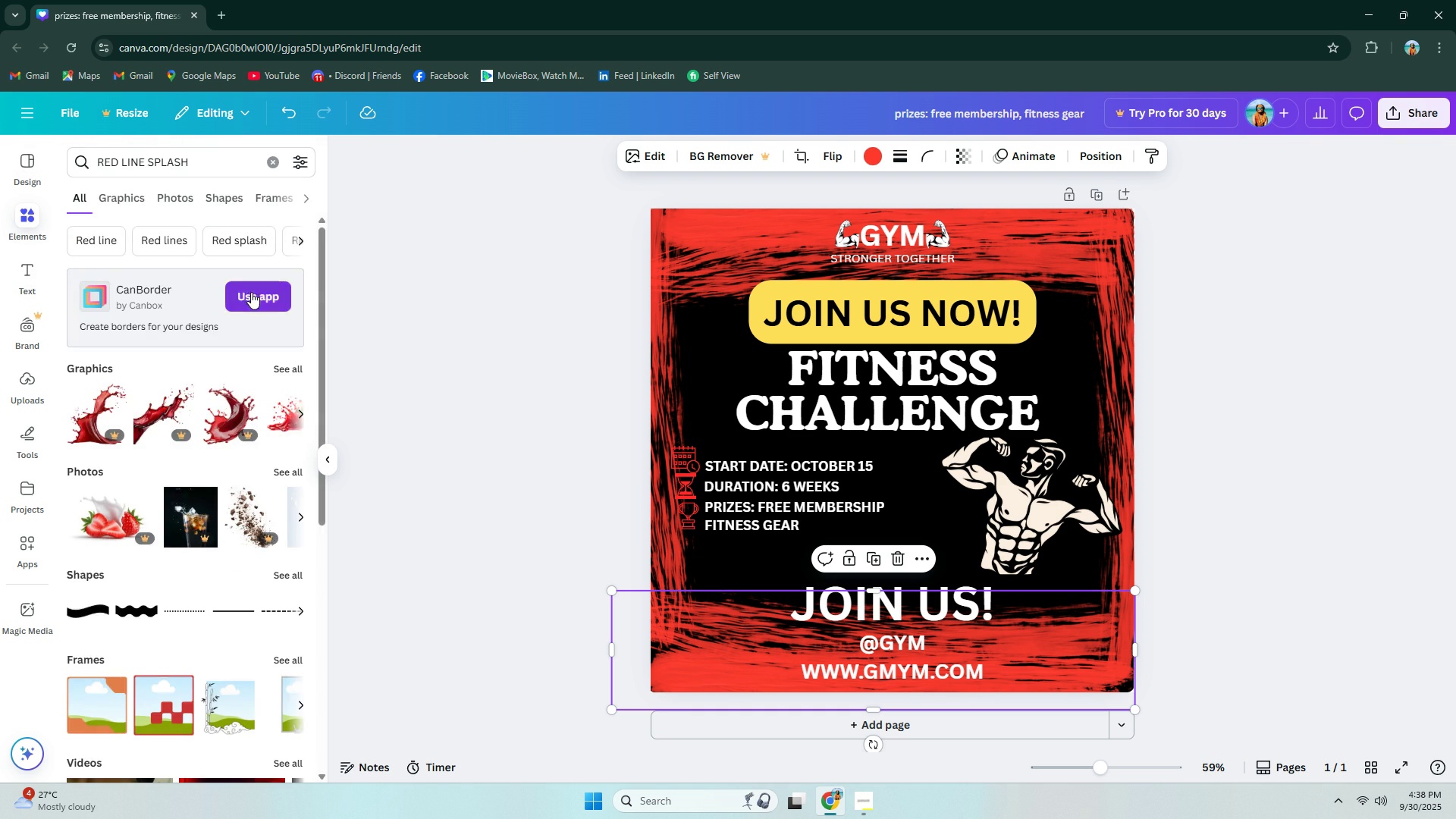 
scroll: coordinate [89, 309], scroll_direction: down, amount: 9.0